 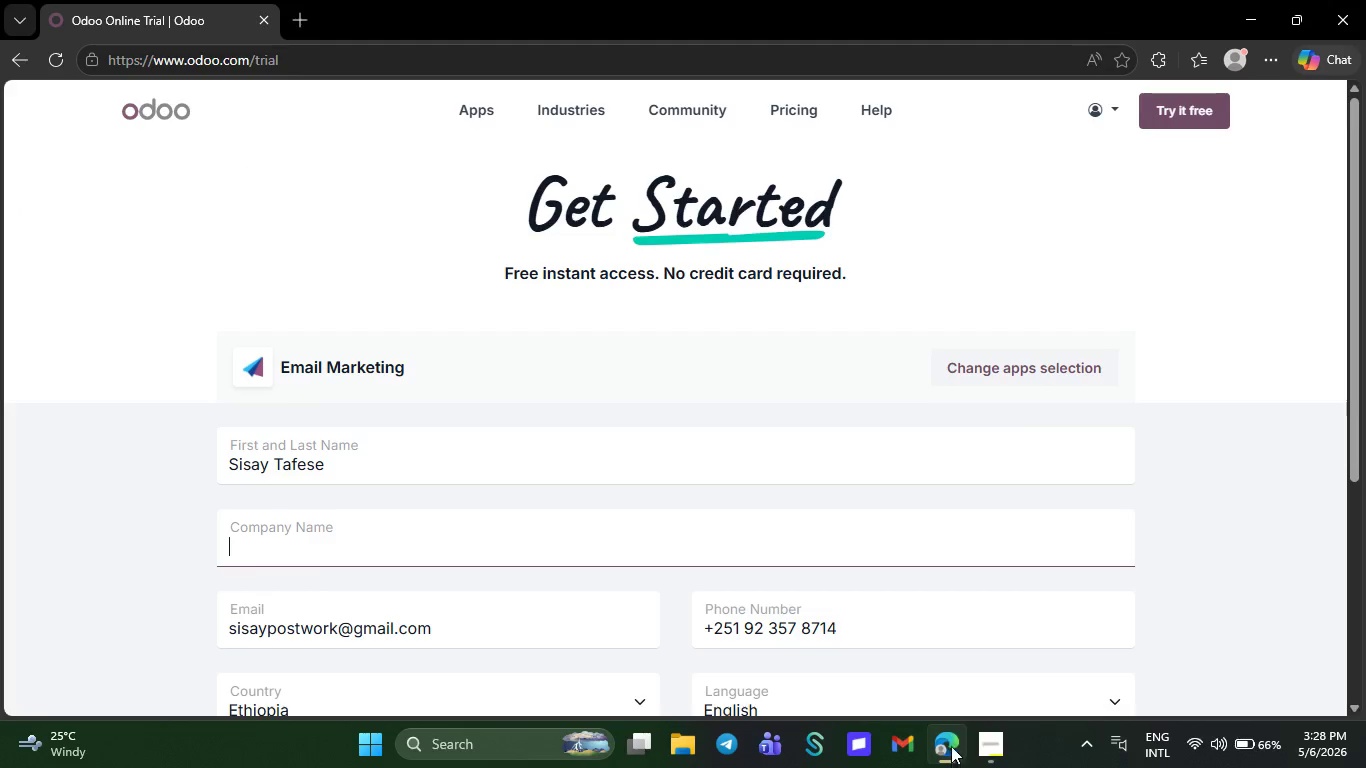 
key(Control+V)
 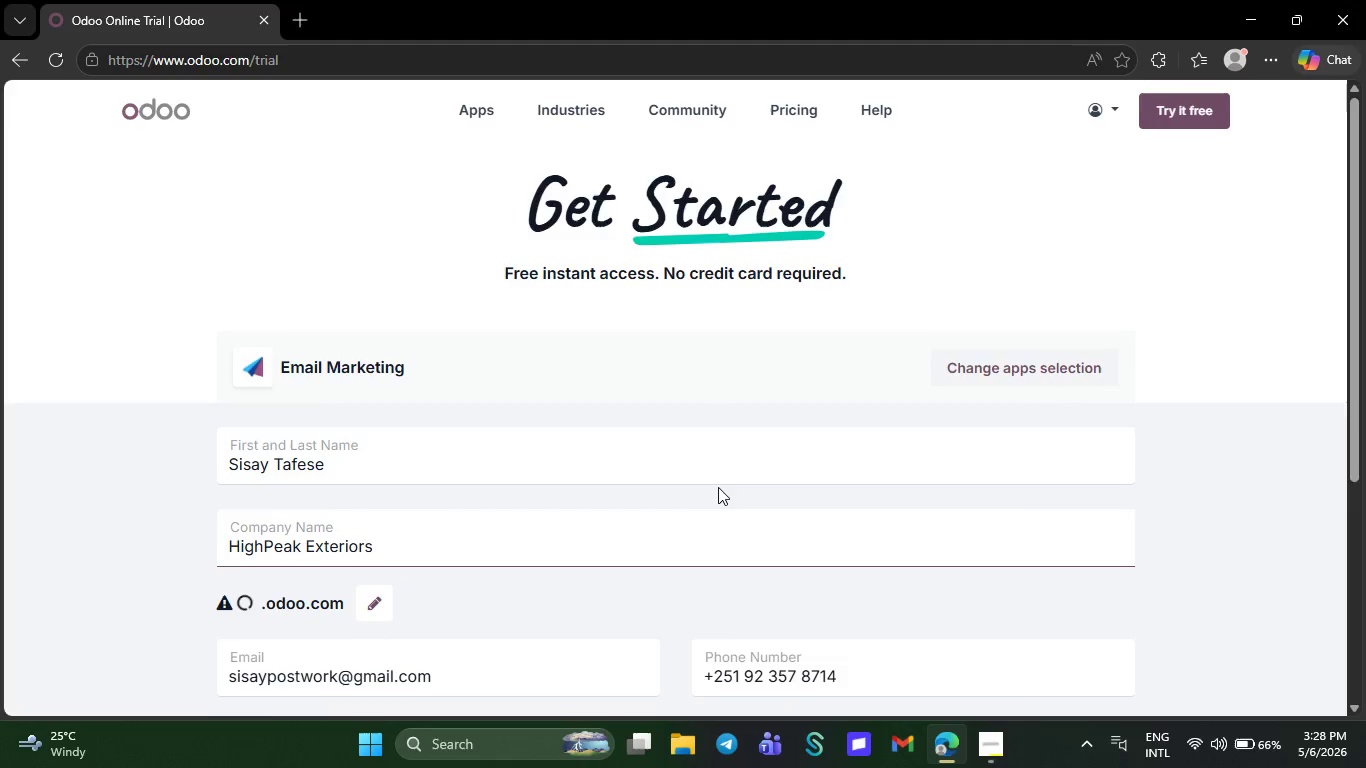 
scroll: coordinate [719, 488], scroll_direction: down, amount: 6.0
 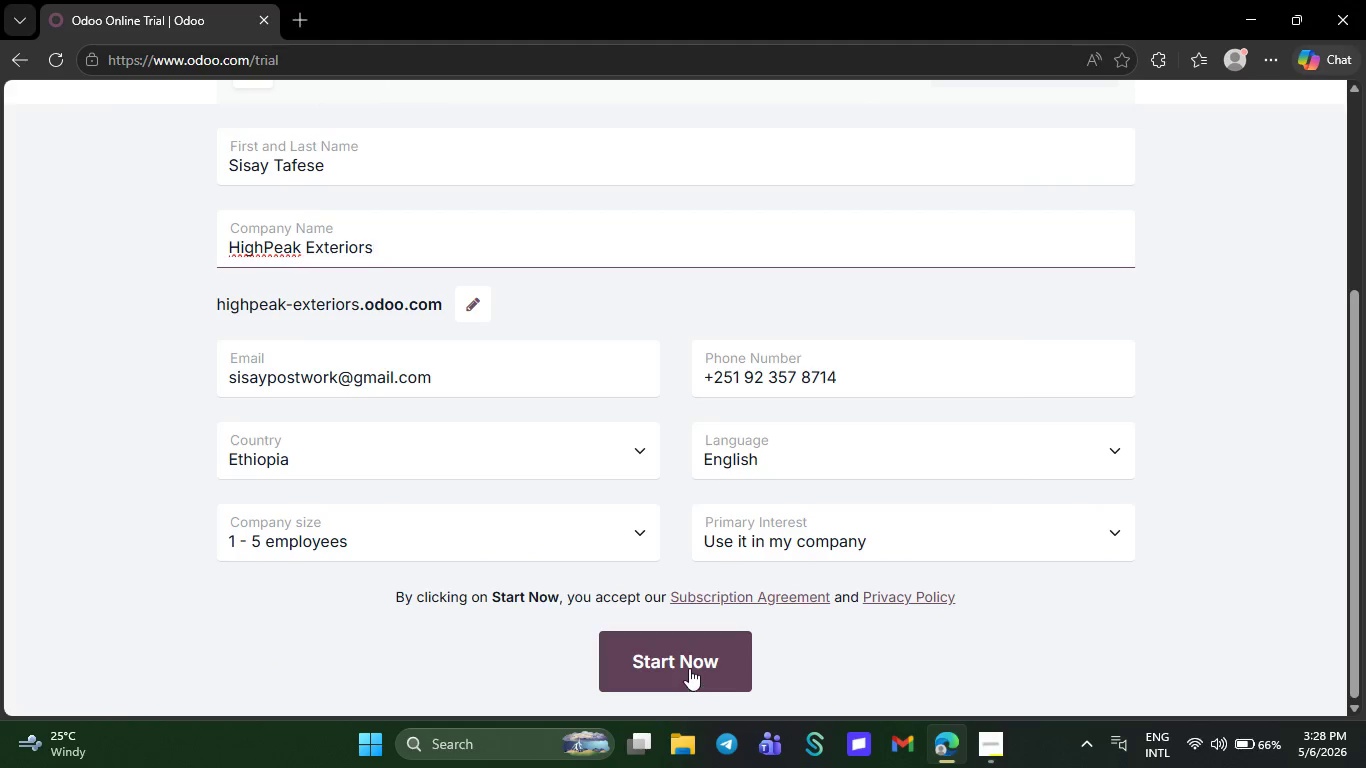 
left_click([689, 668])
 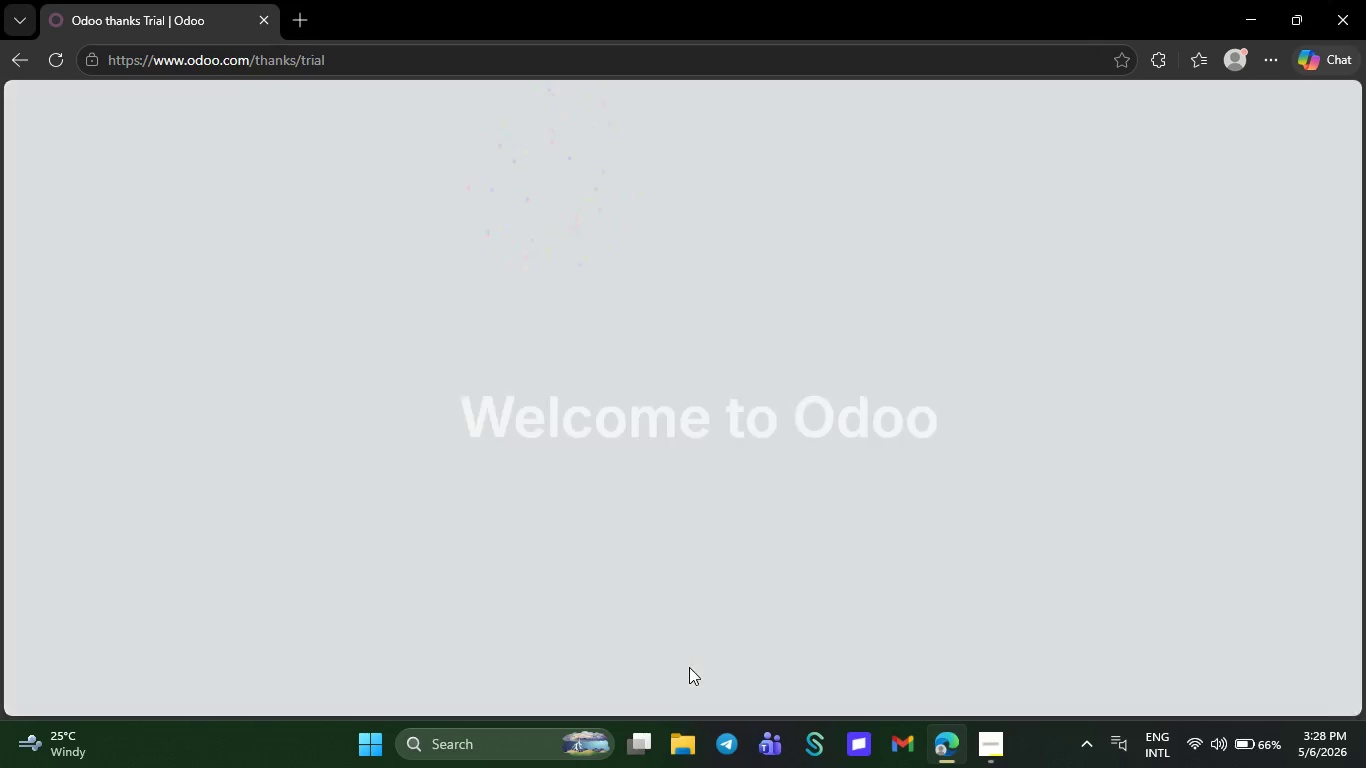 
wait(6.14)
 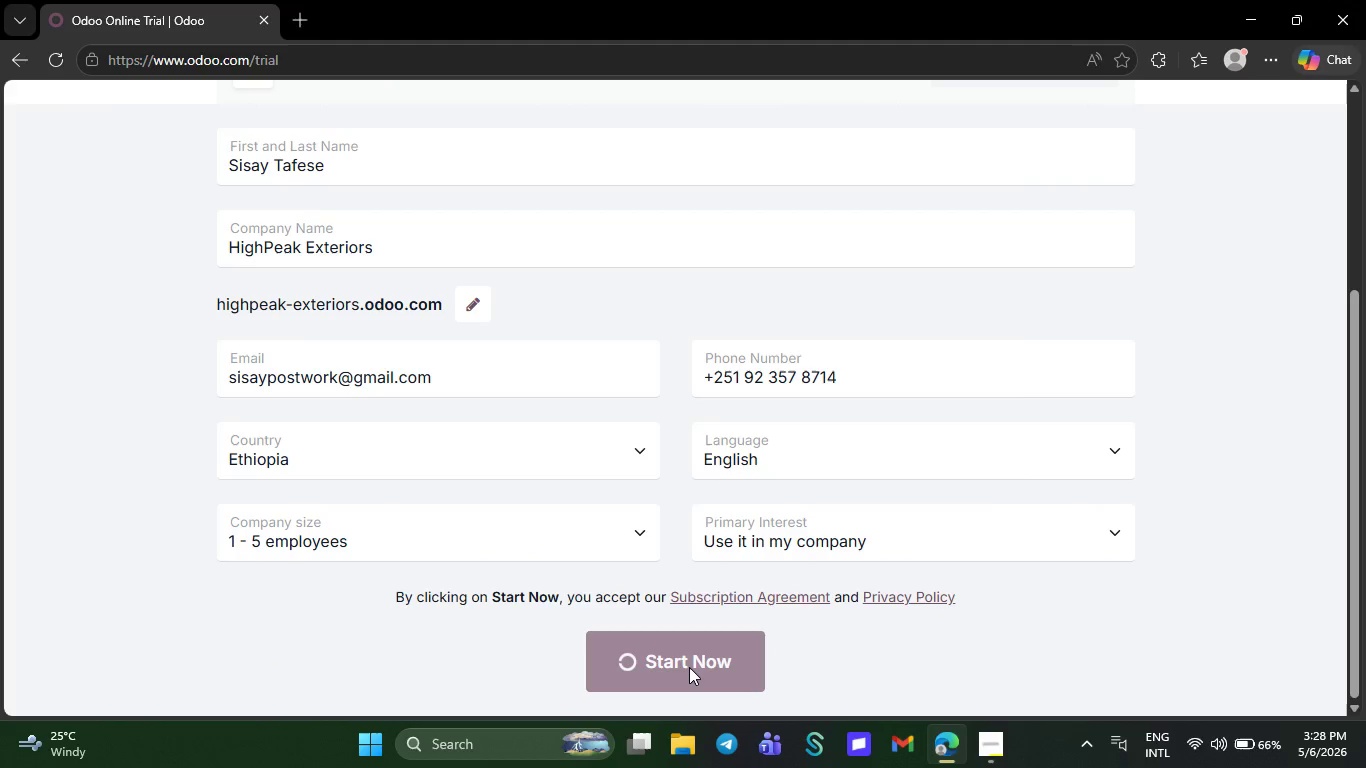 
mouse_move([970, 690])